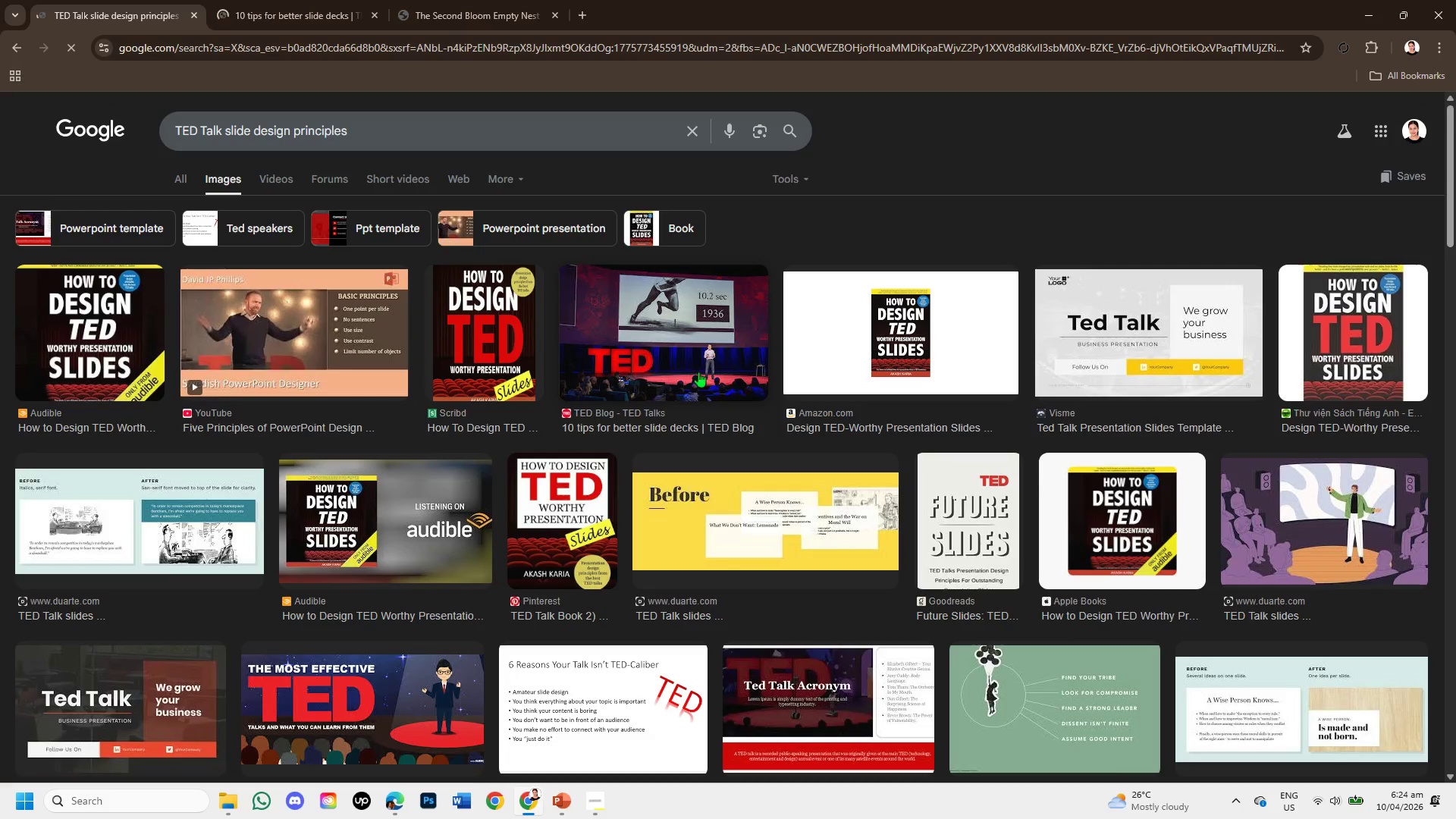 
scroll: coordinate [817, 437], scroll_direction: down, amount: 6.0
 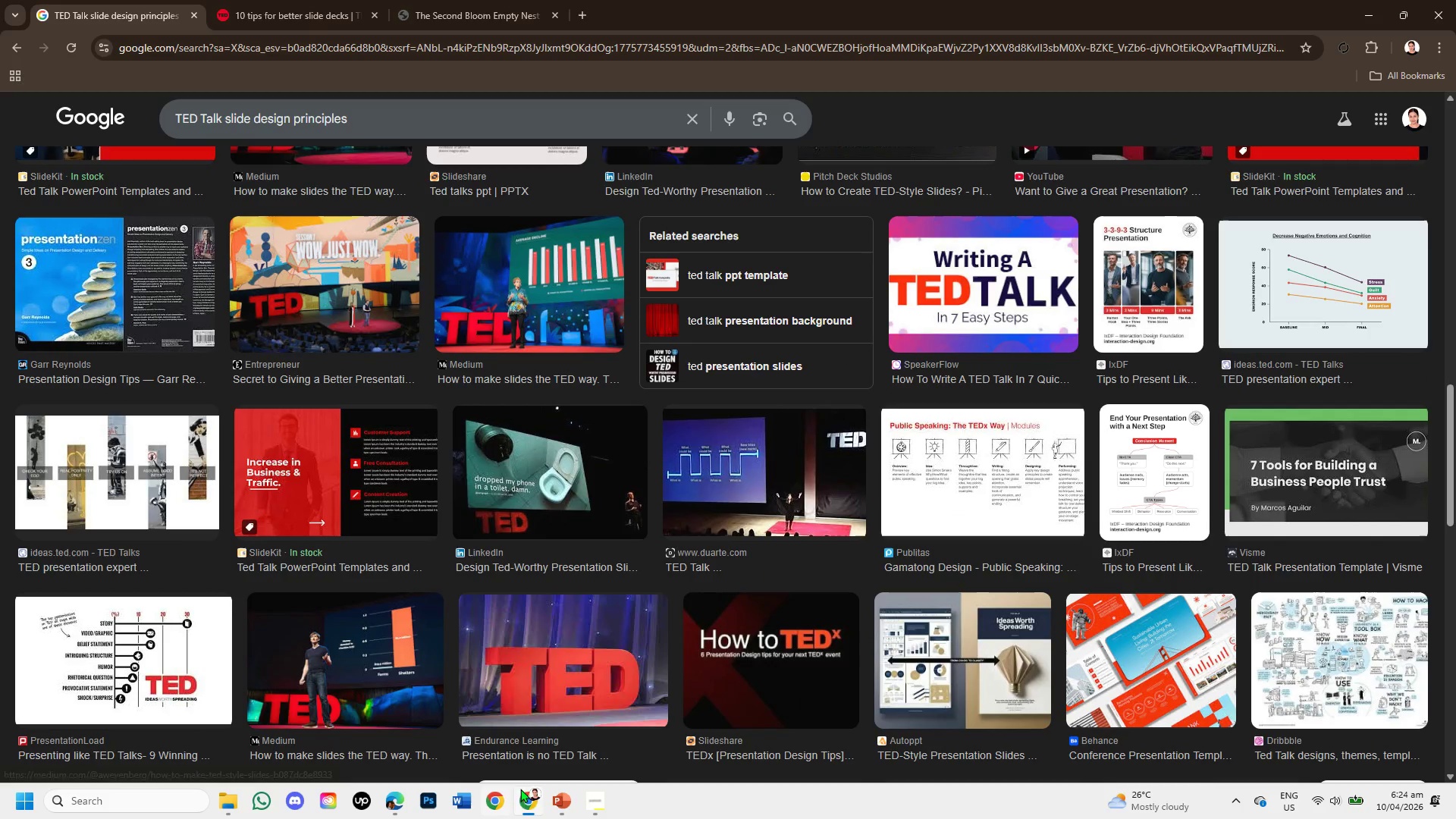 
left_click([564, 800])
 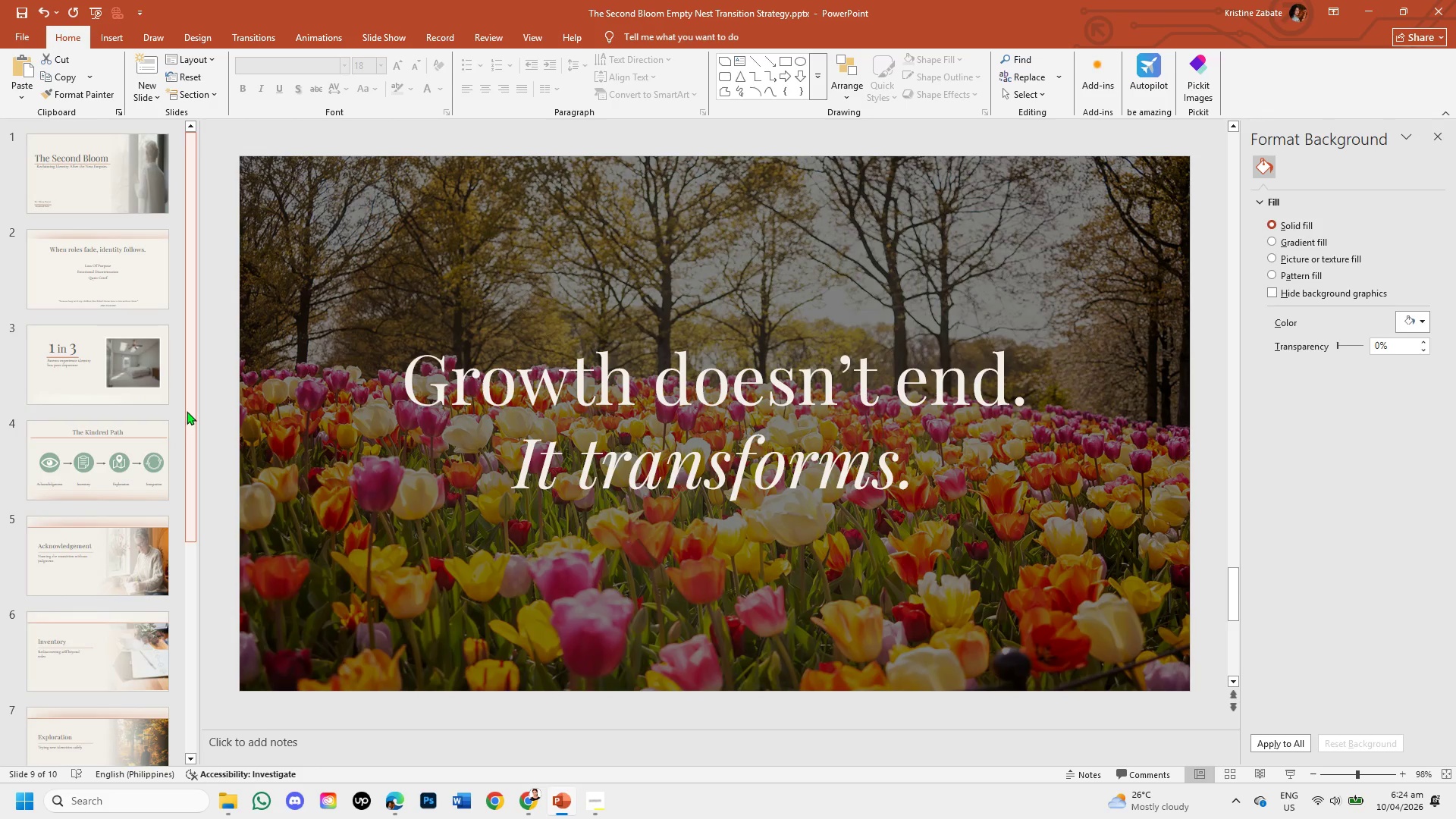 
left_click([187, 410])
 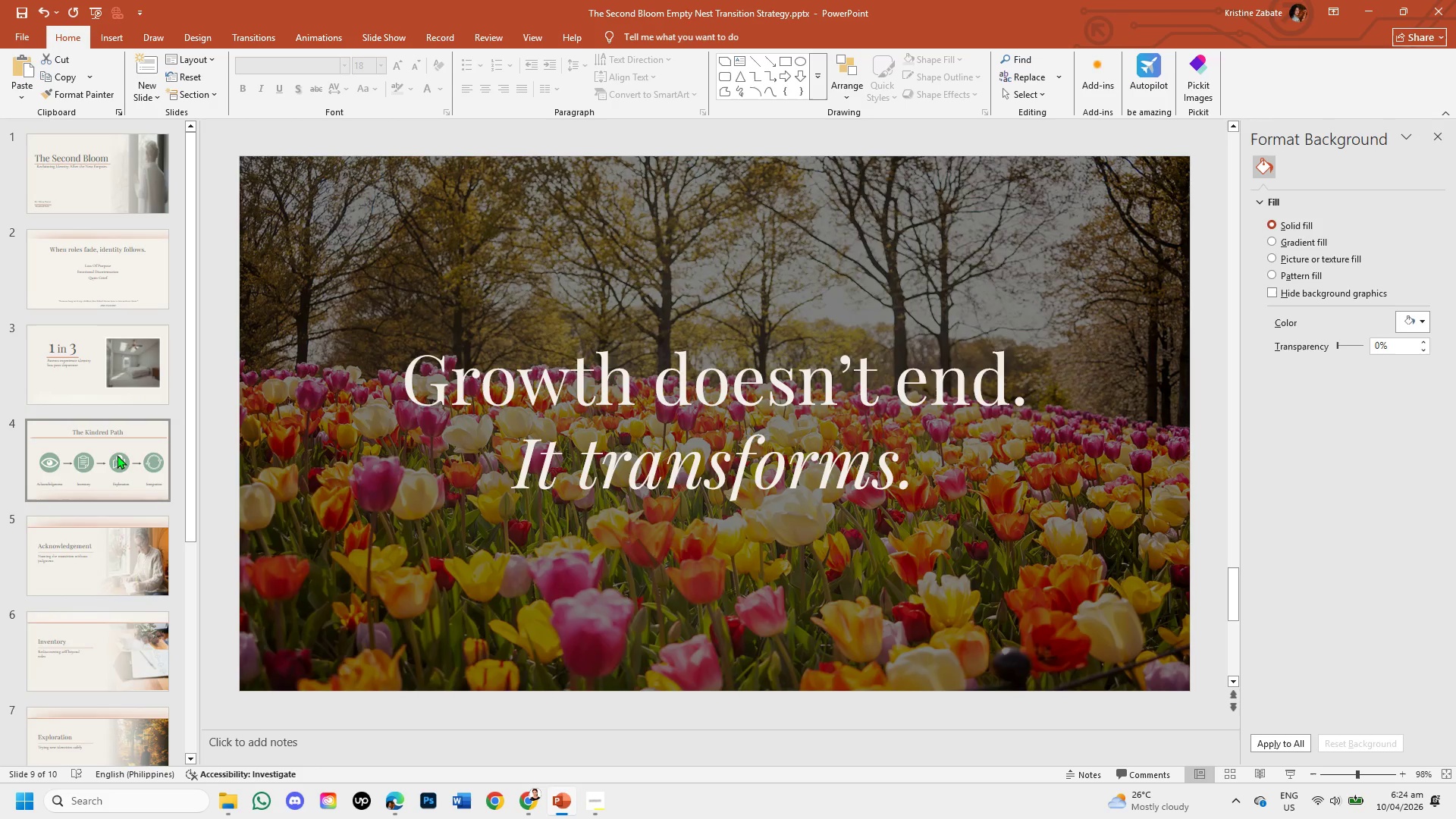 
left_click([117, 455])
 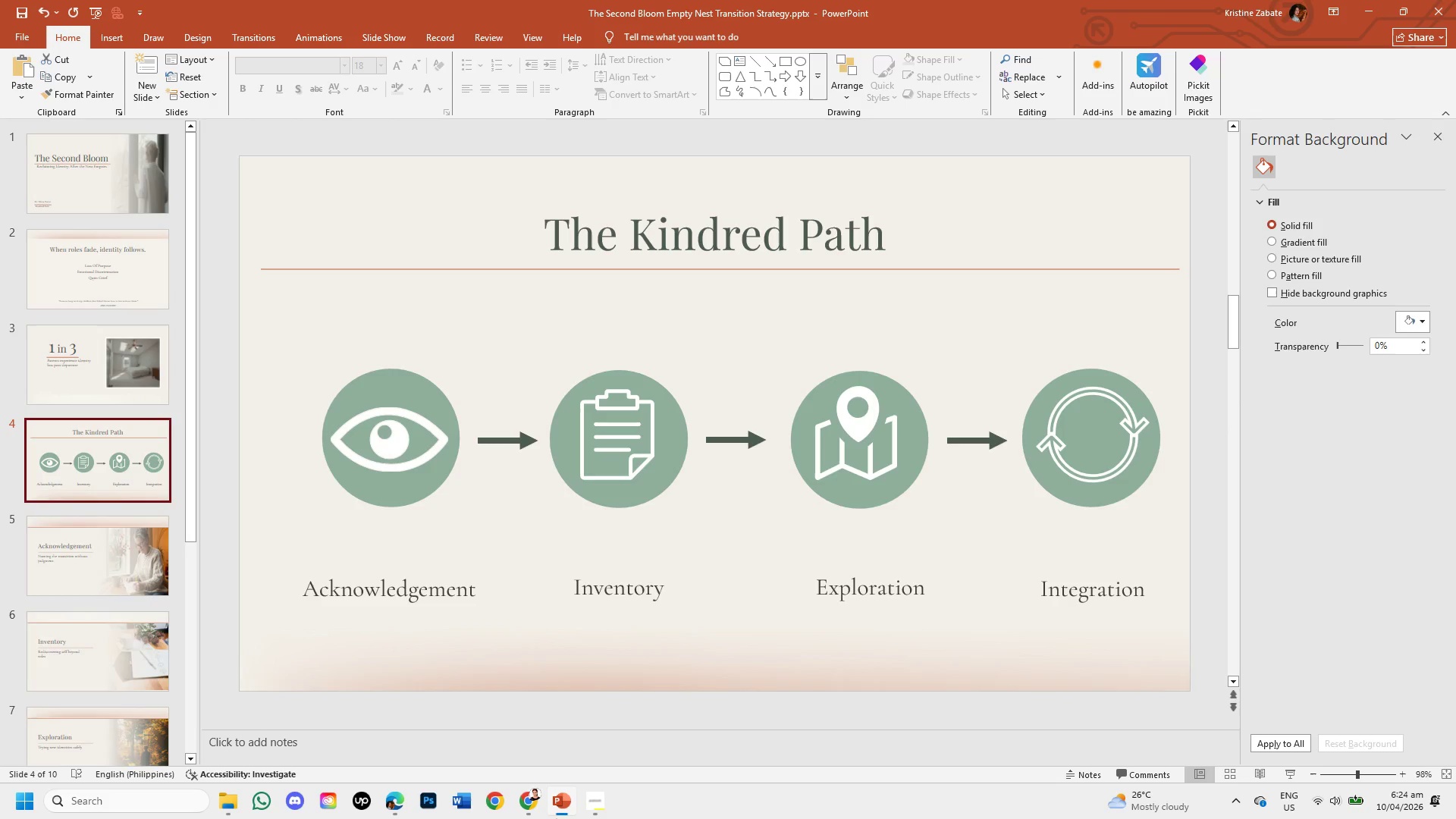 
left_click([557, 805])
 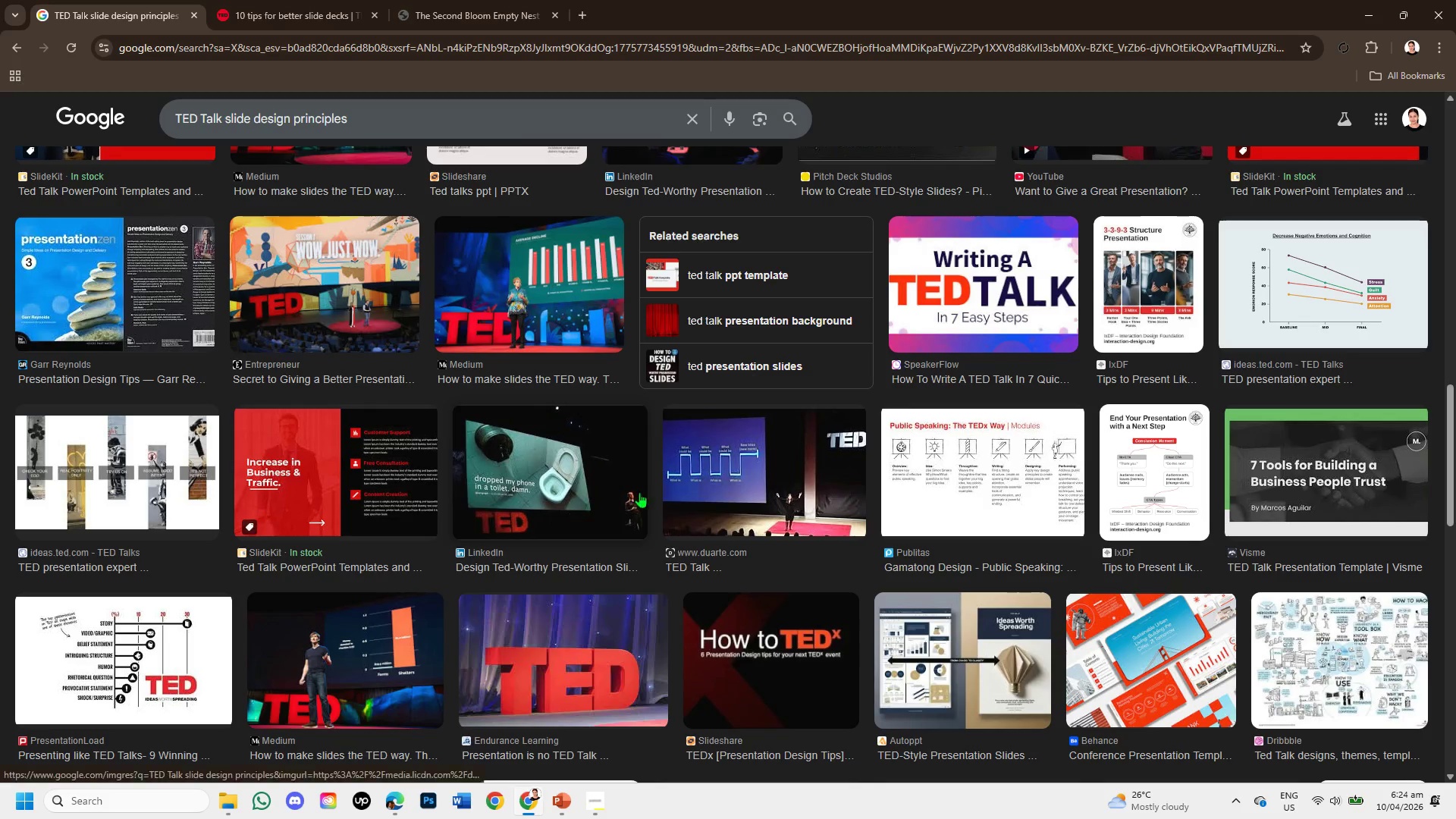 
scroll: coordinate [805, 456], scroll_direction: up, amount: 3.0
 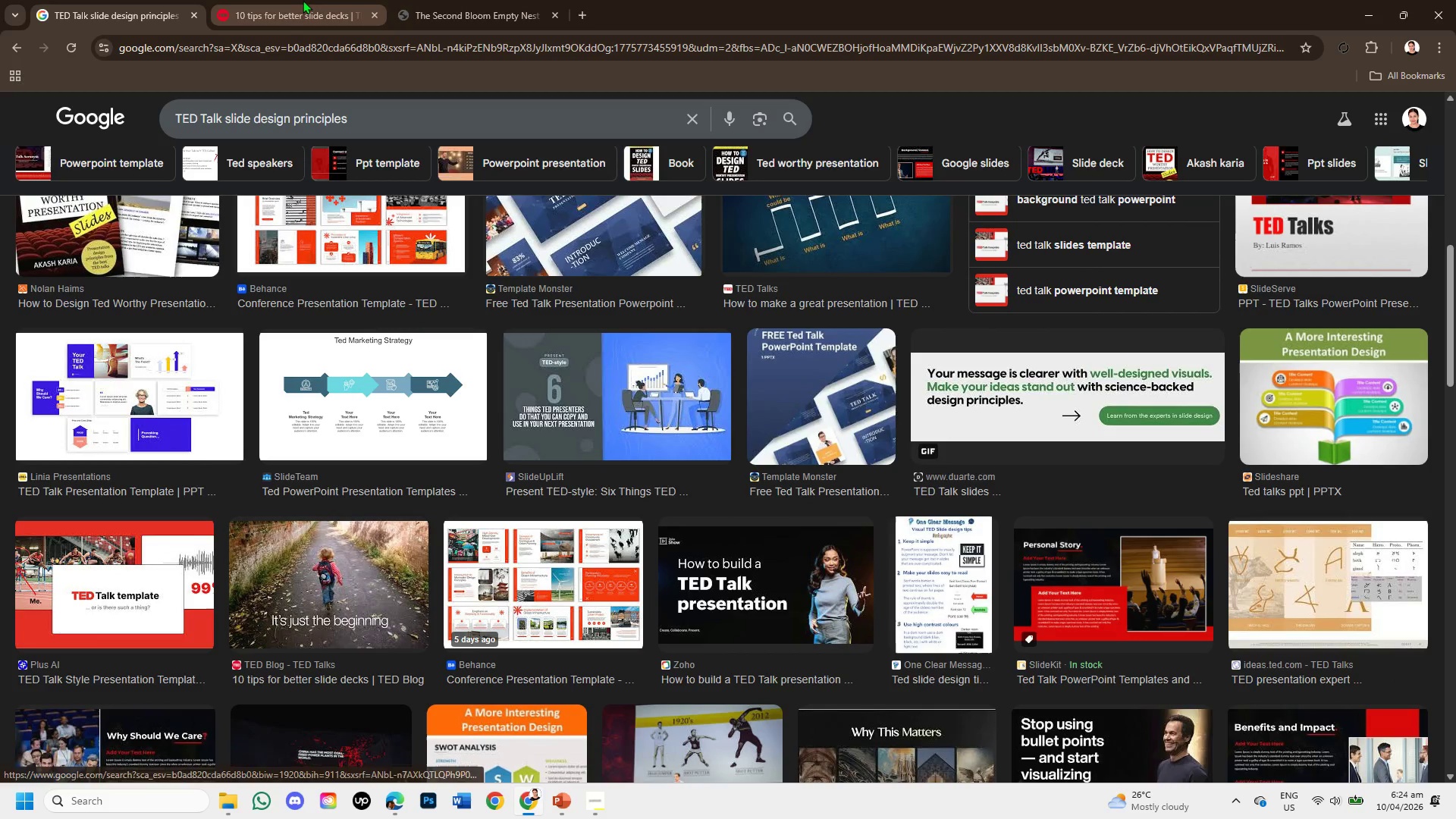 
left_click([302, 0])
 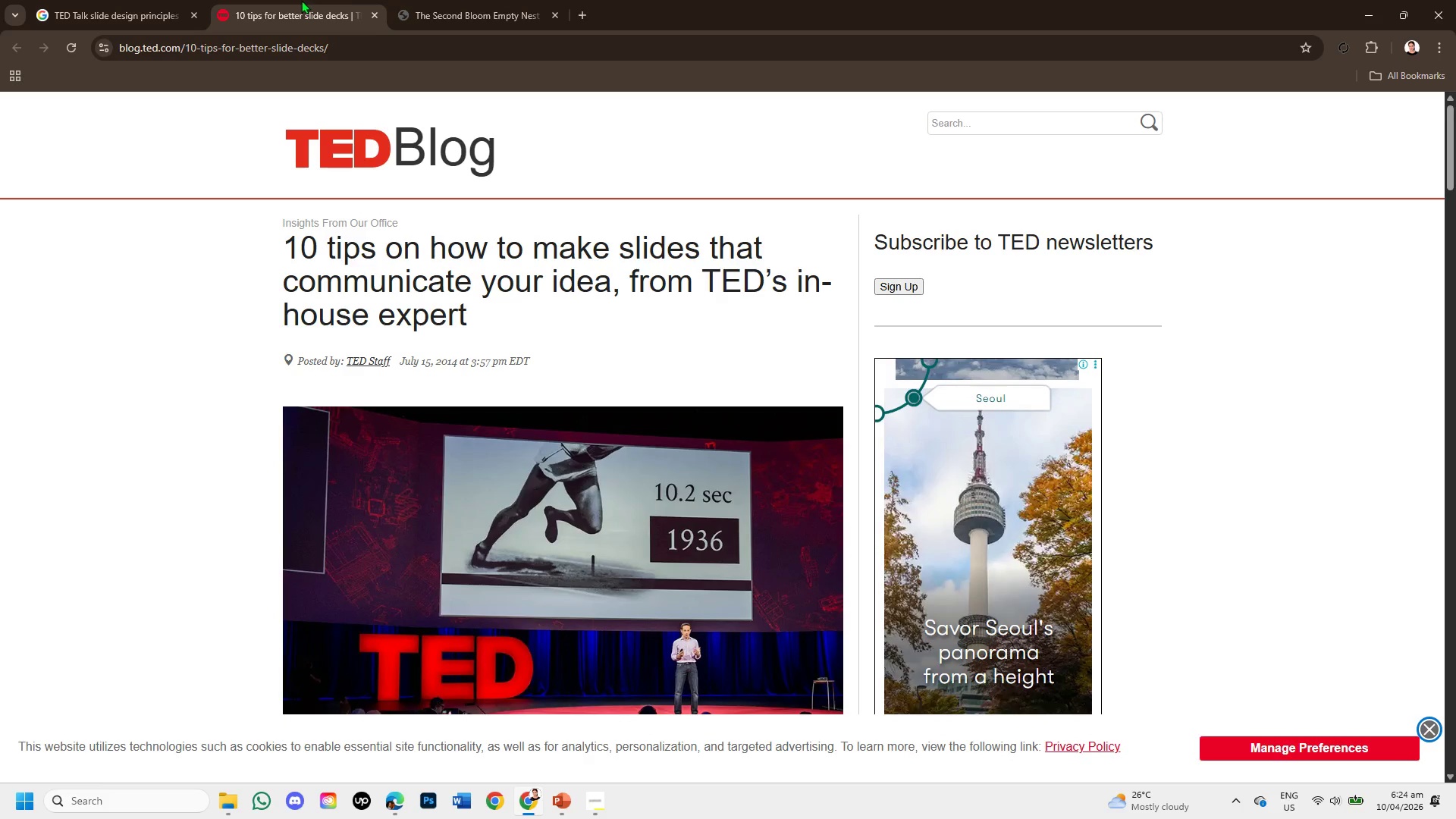 
scroll: coordinate [456, 471], scroll_direction: down, amount: 8.0
 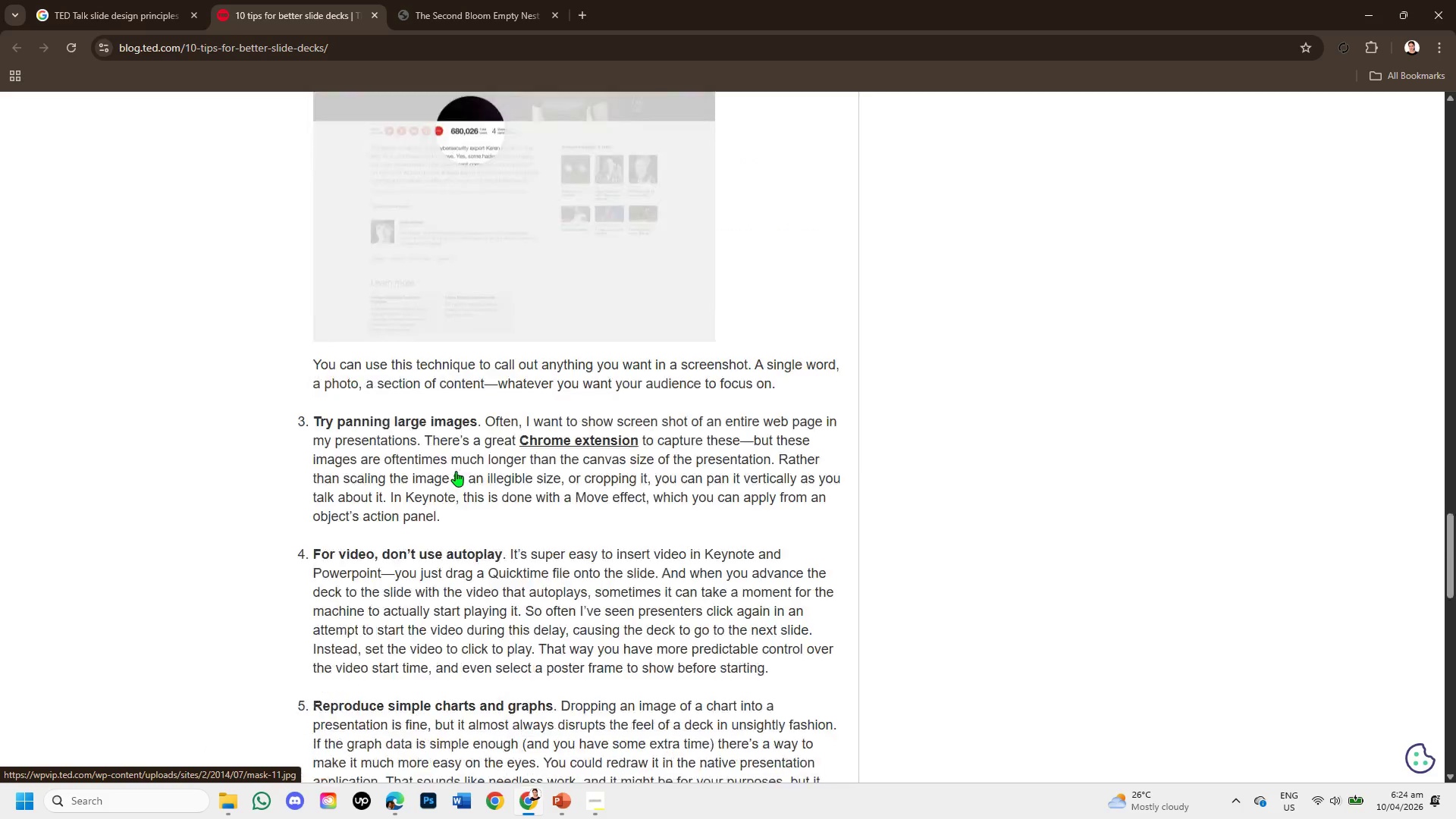 
scroll: coordinate [475, 497], scroll_direction: down, amount: 3.0
 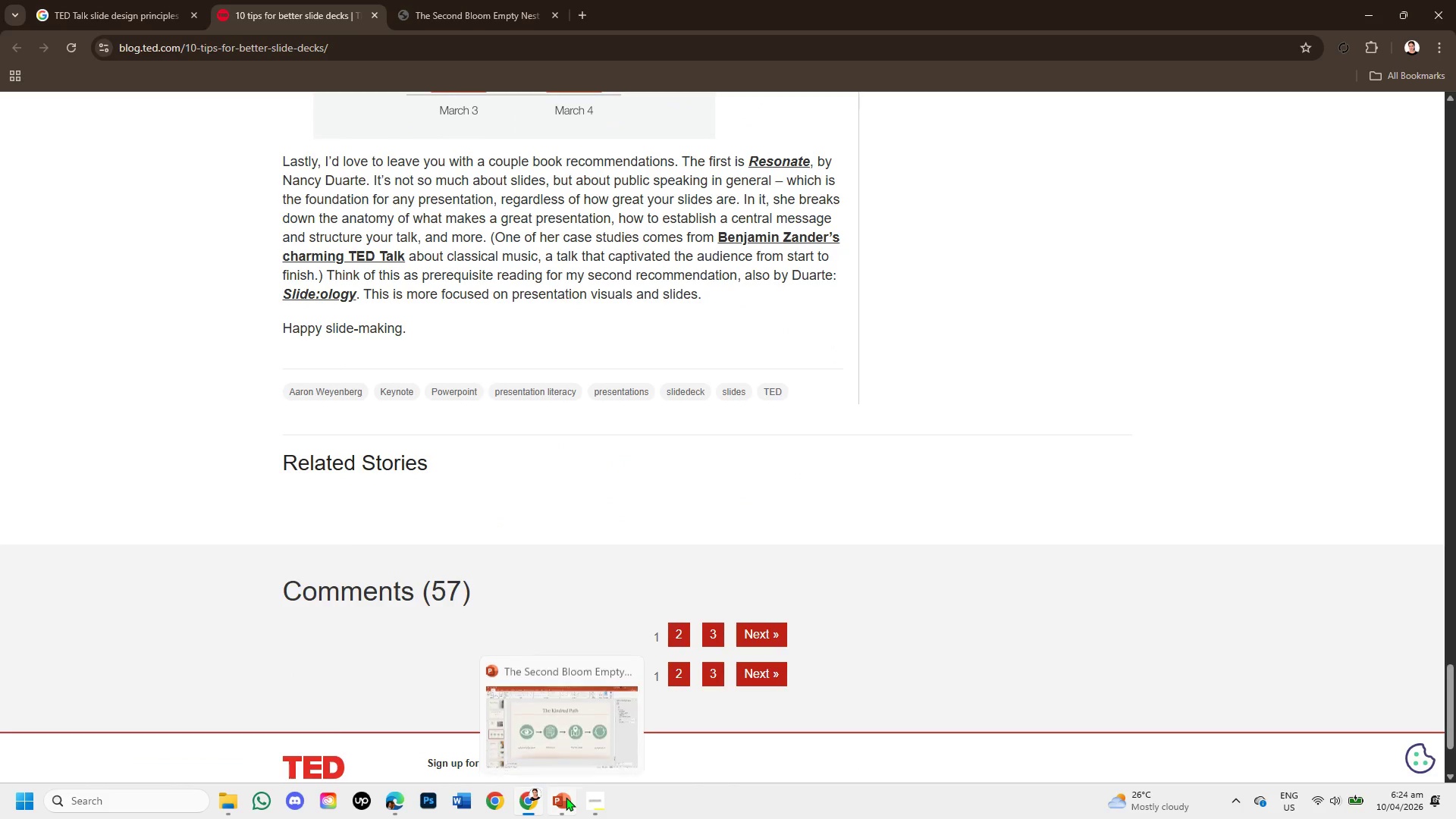 